 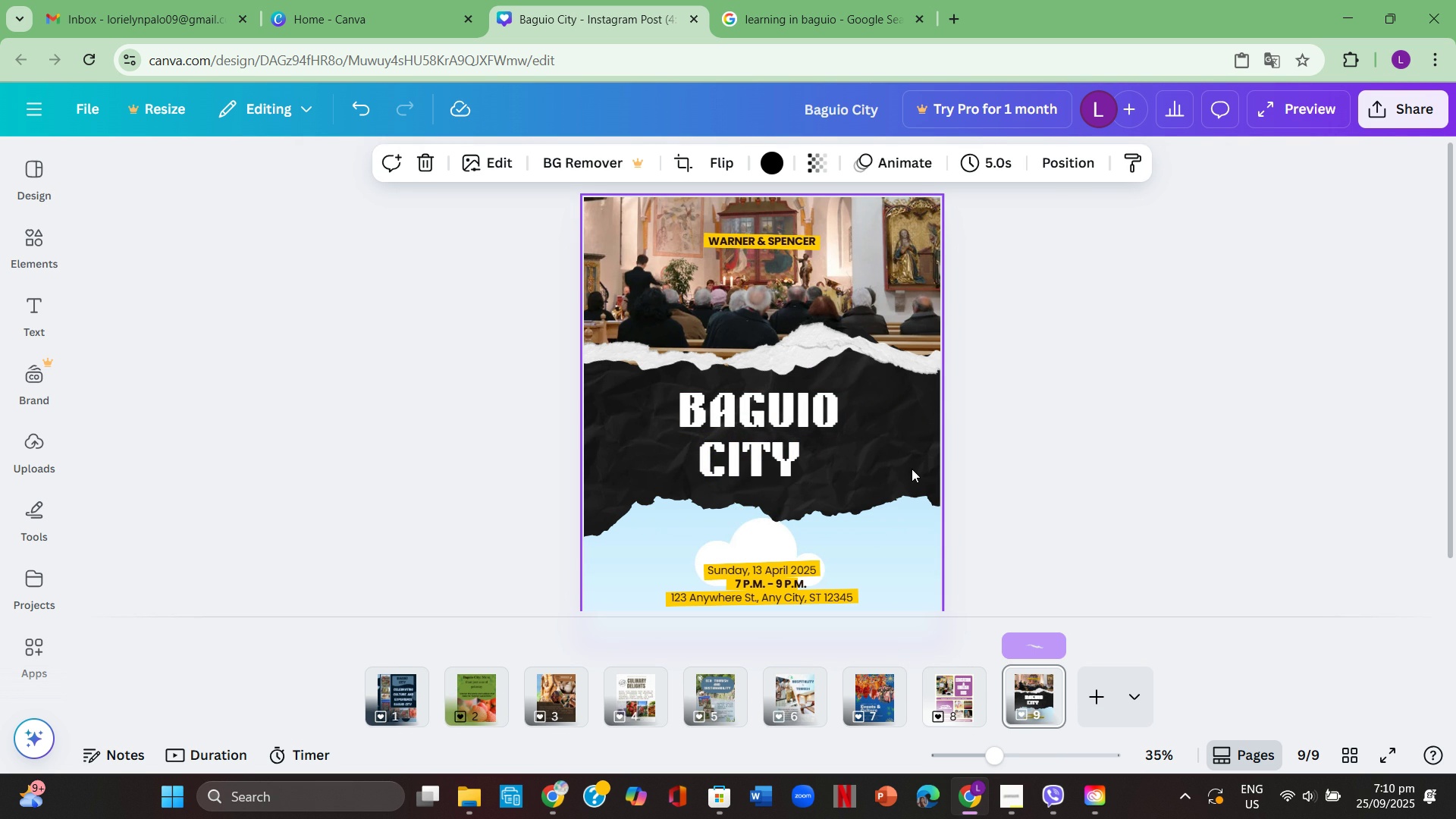 
key(Control+B)
 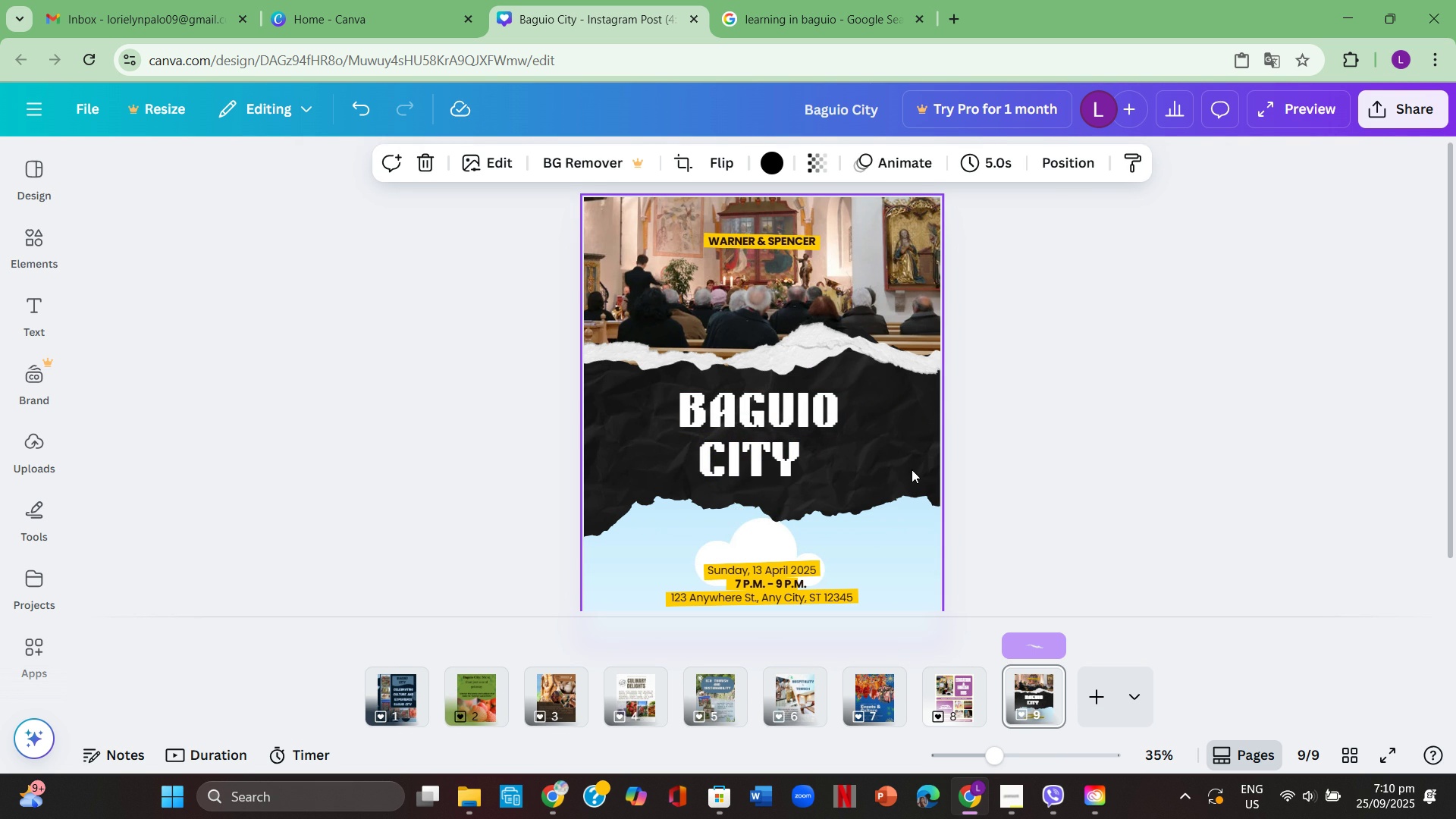 
key(Control+ControlLeft)
 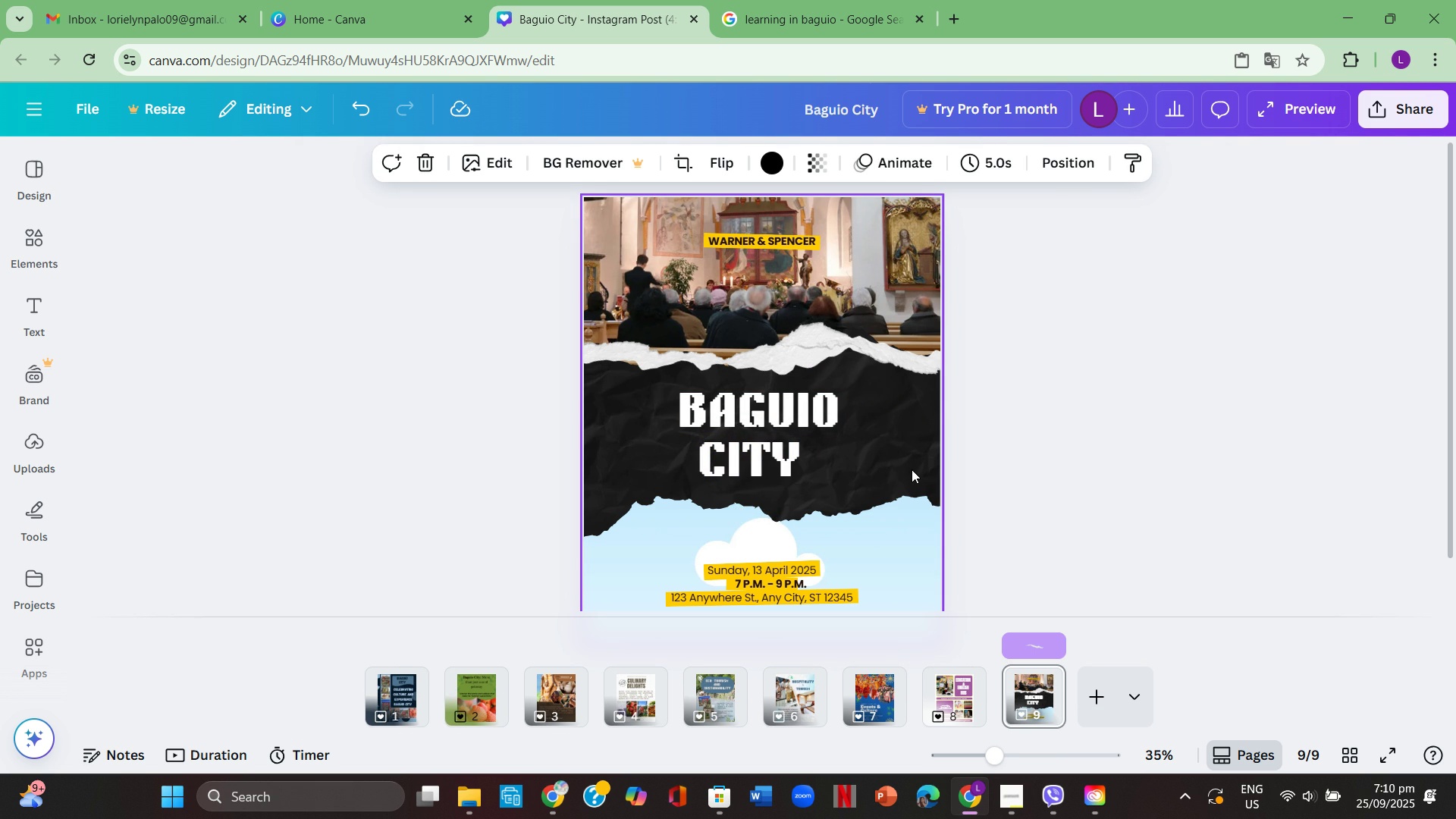 
key(Control+V)
 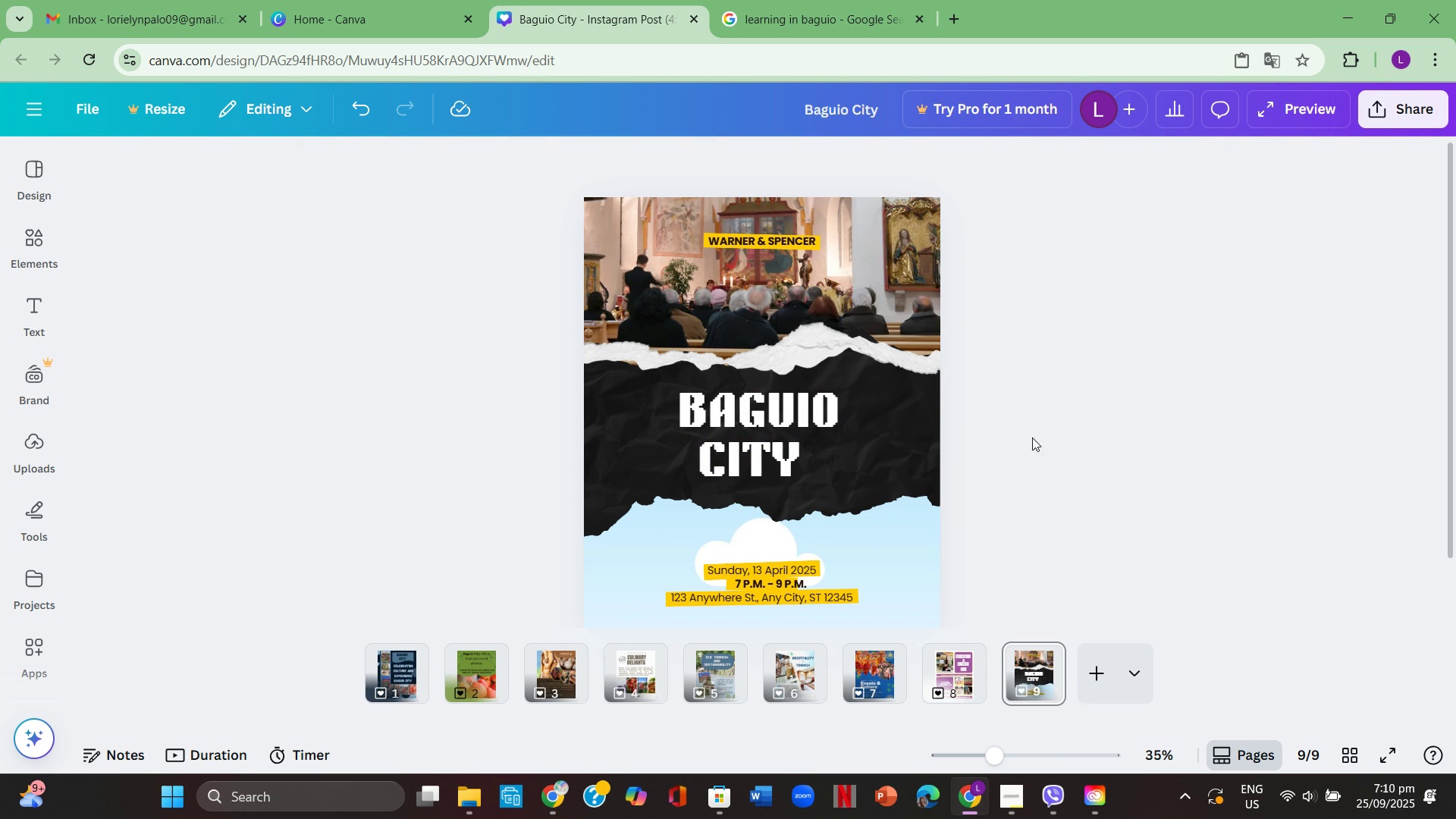 
scroll: coordinate [1075, 464], scroll_direction: down, amount: 1.0
 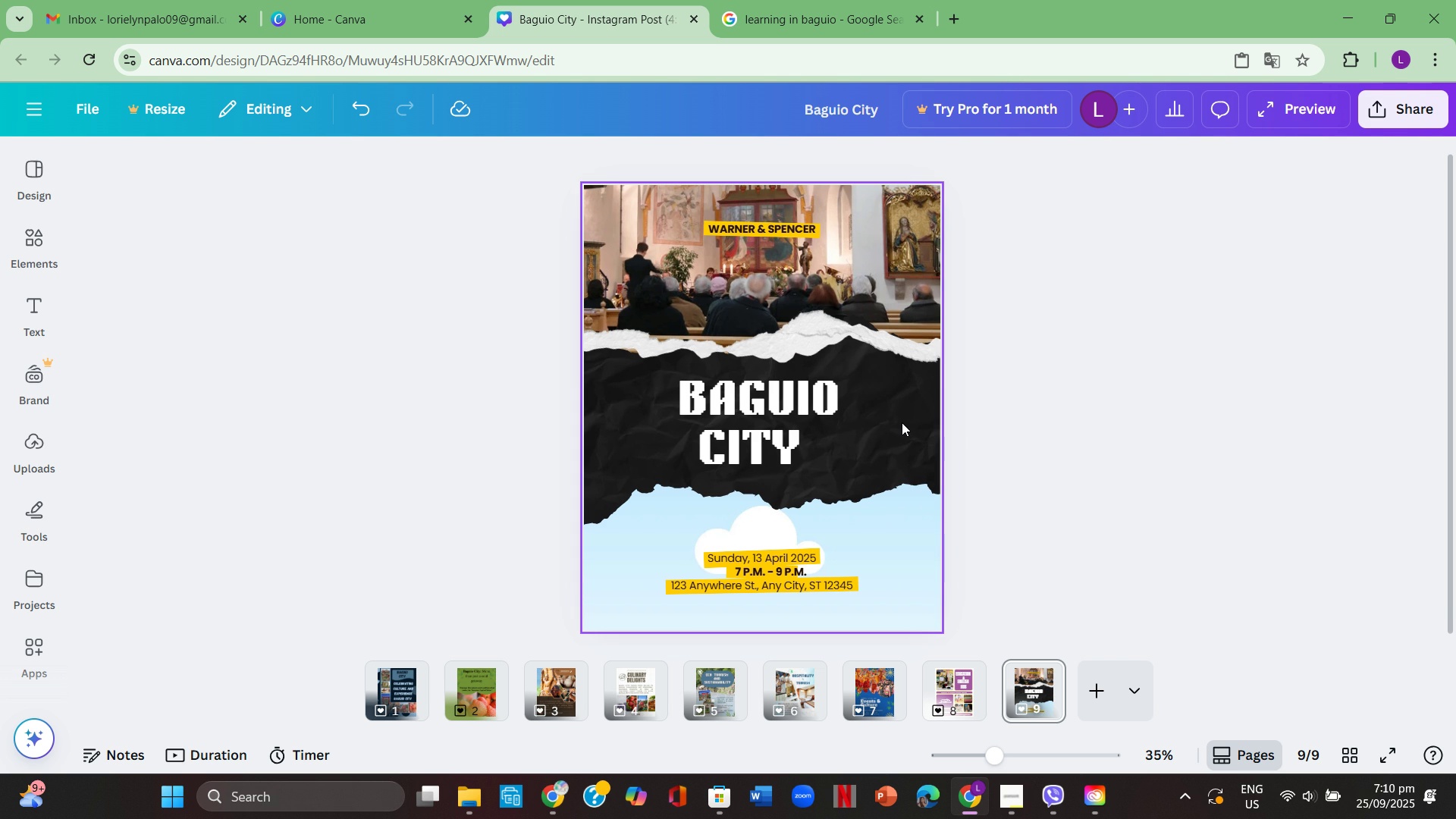 
left_click([902, 422])